 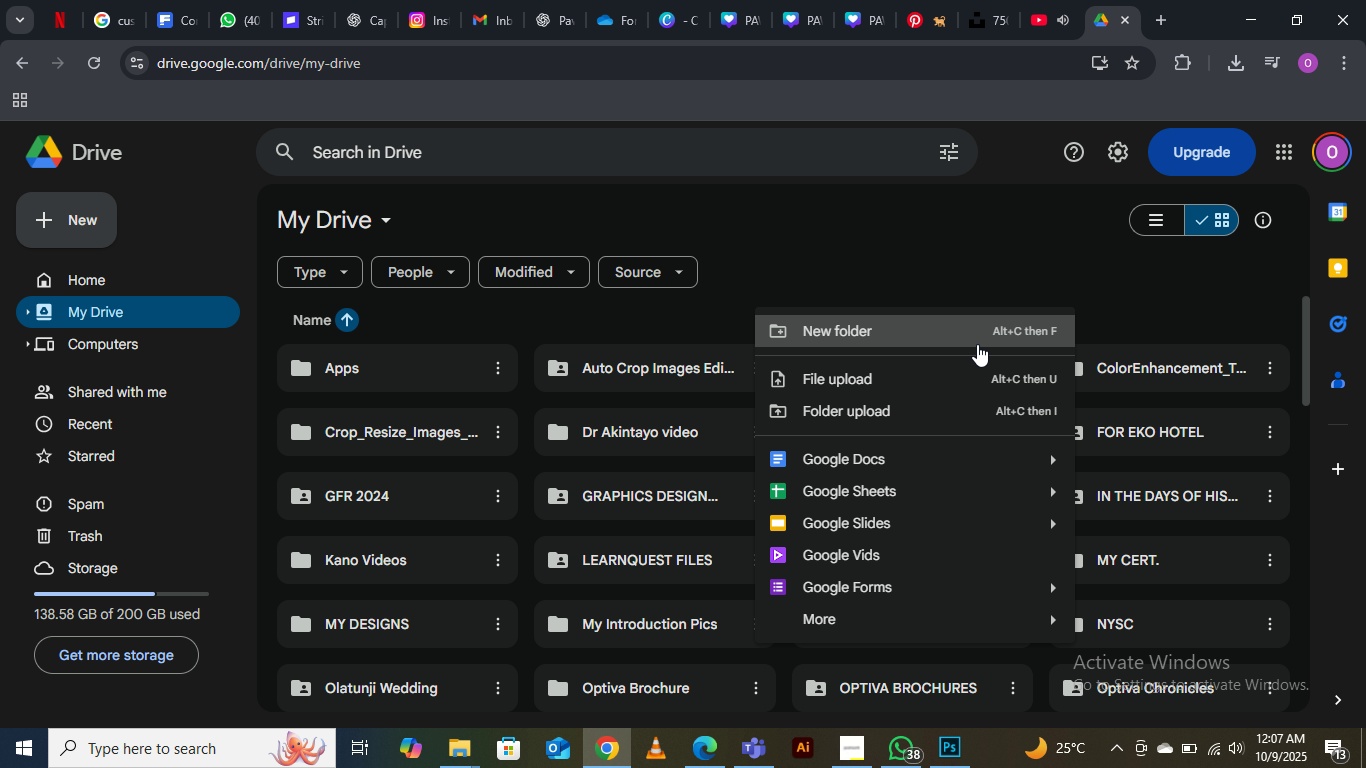 
key(Control+V)
 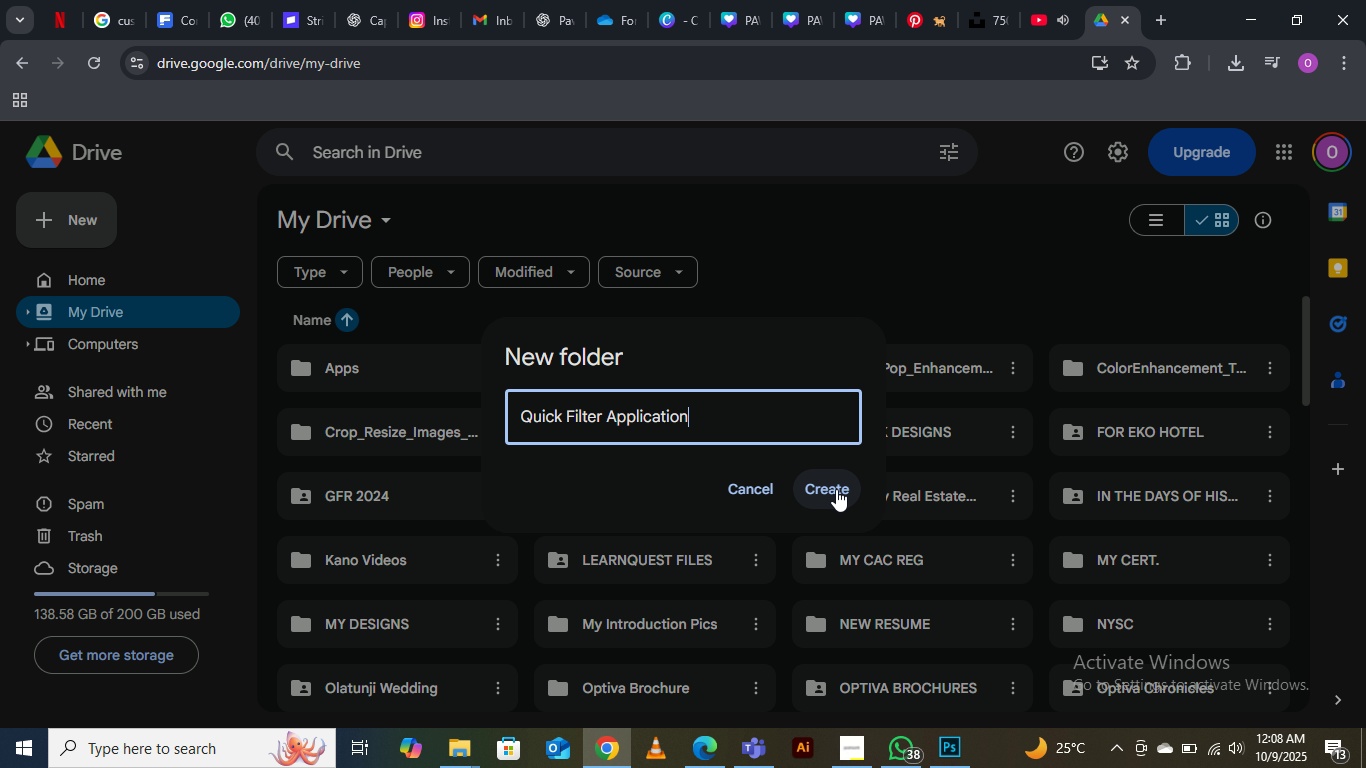 
left_click([836, 489])
 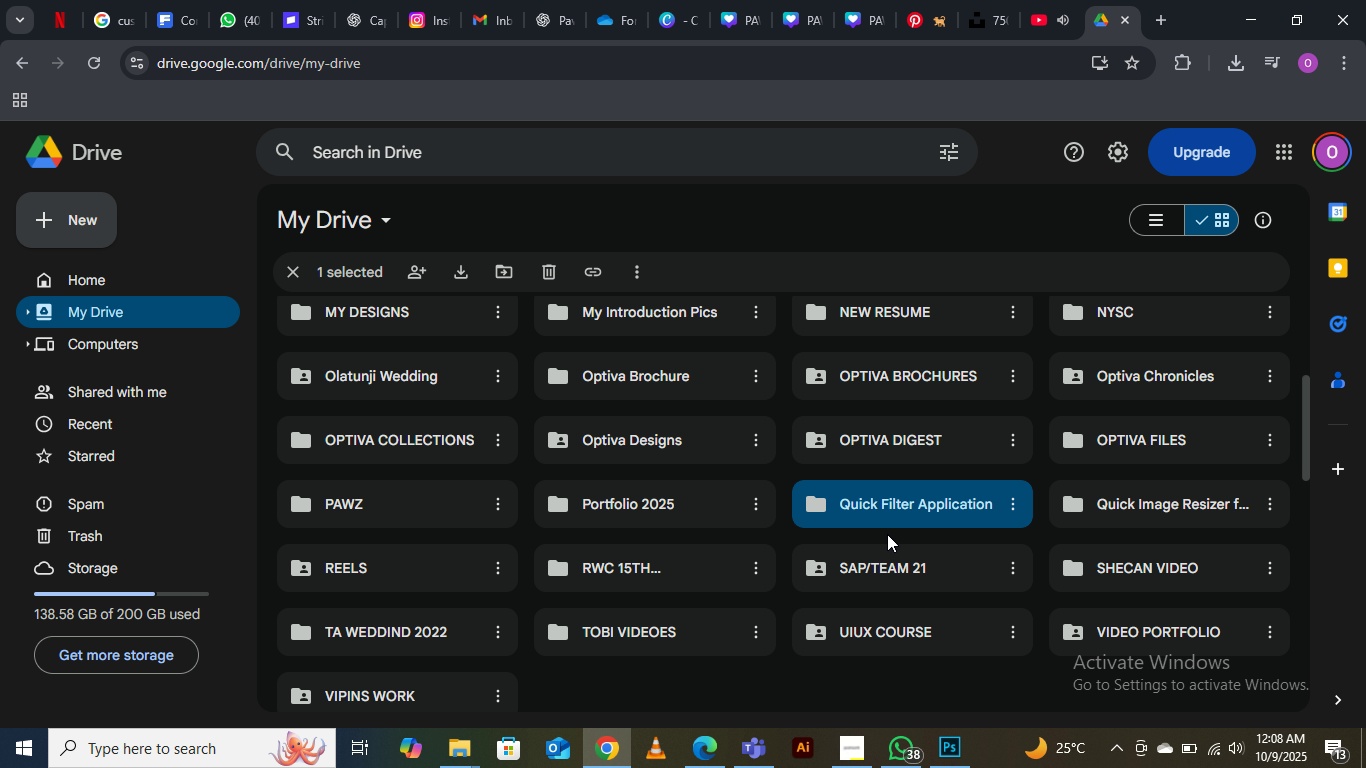 
wait(5.15)
 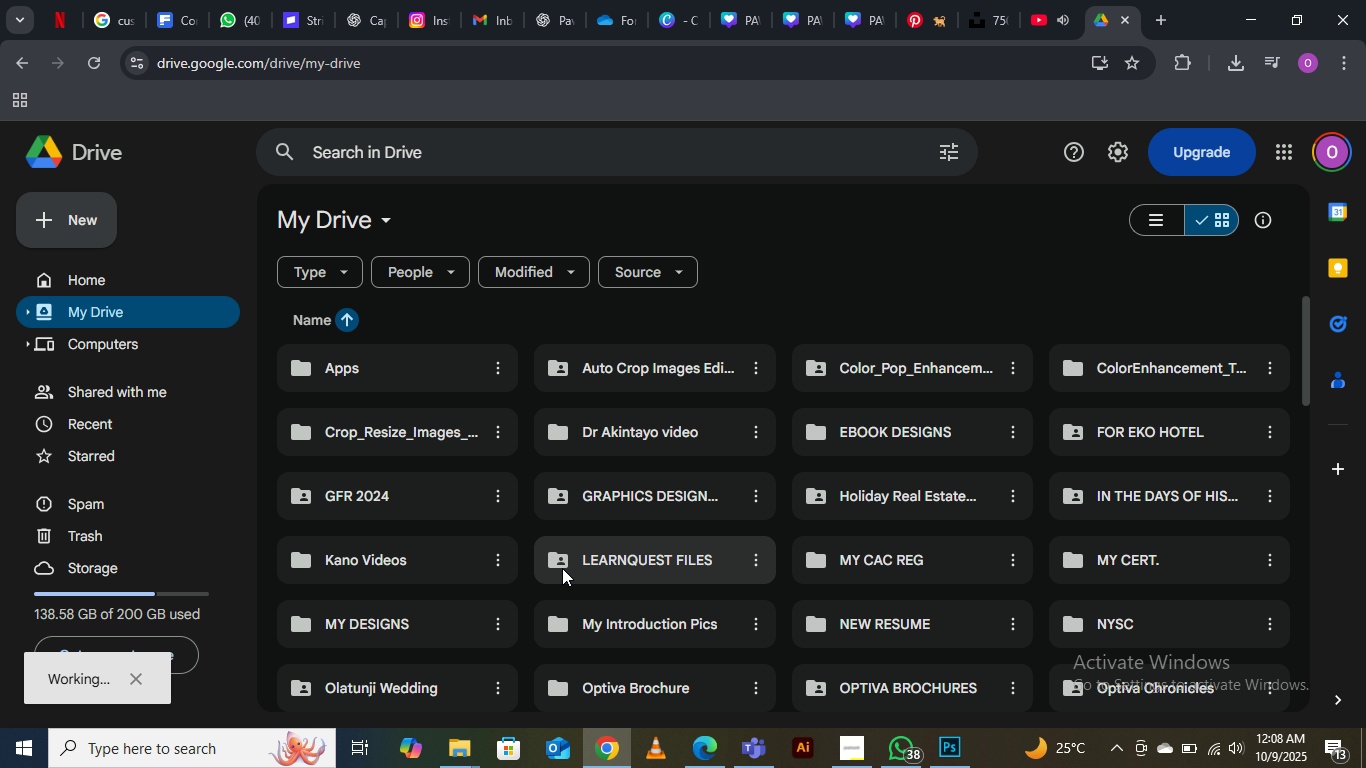 
double_click([899, 502])
 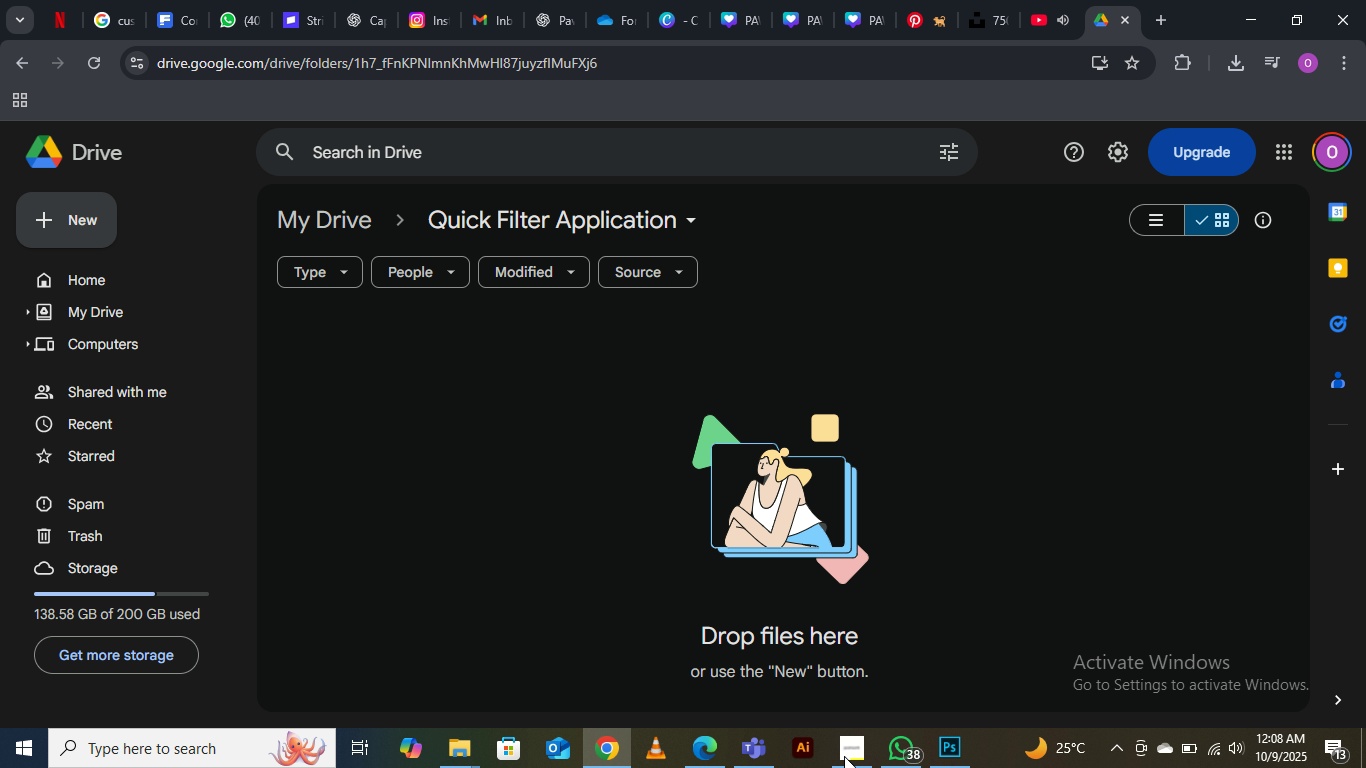 
left_click([851, 764])
 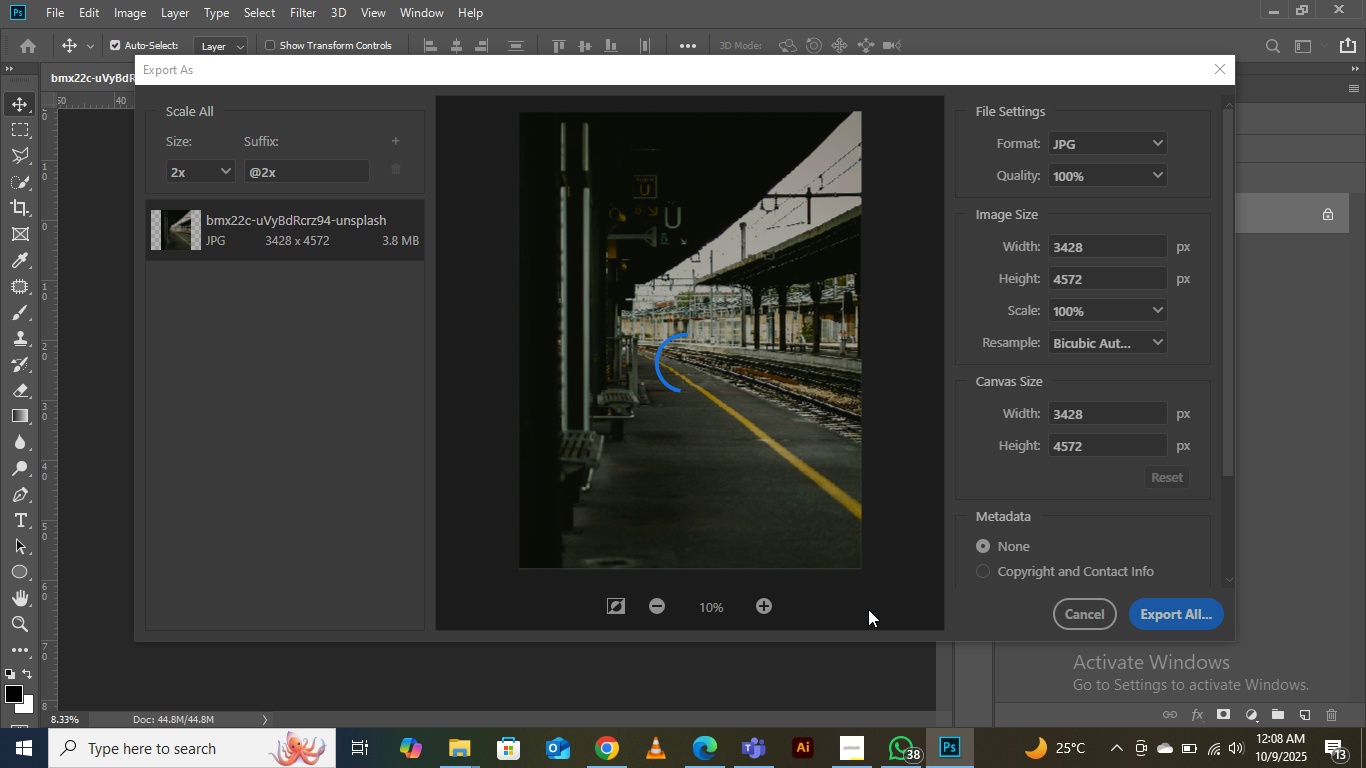 
wait(9.81)
 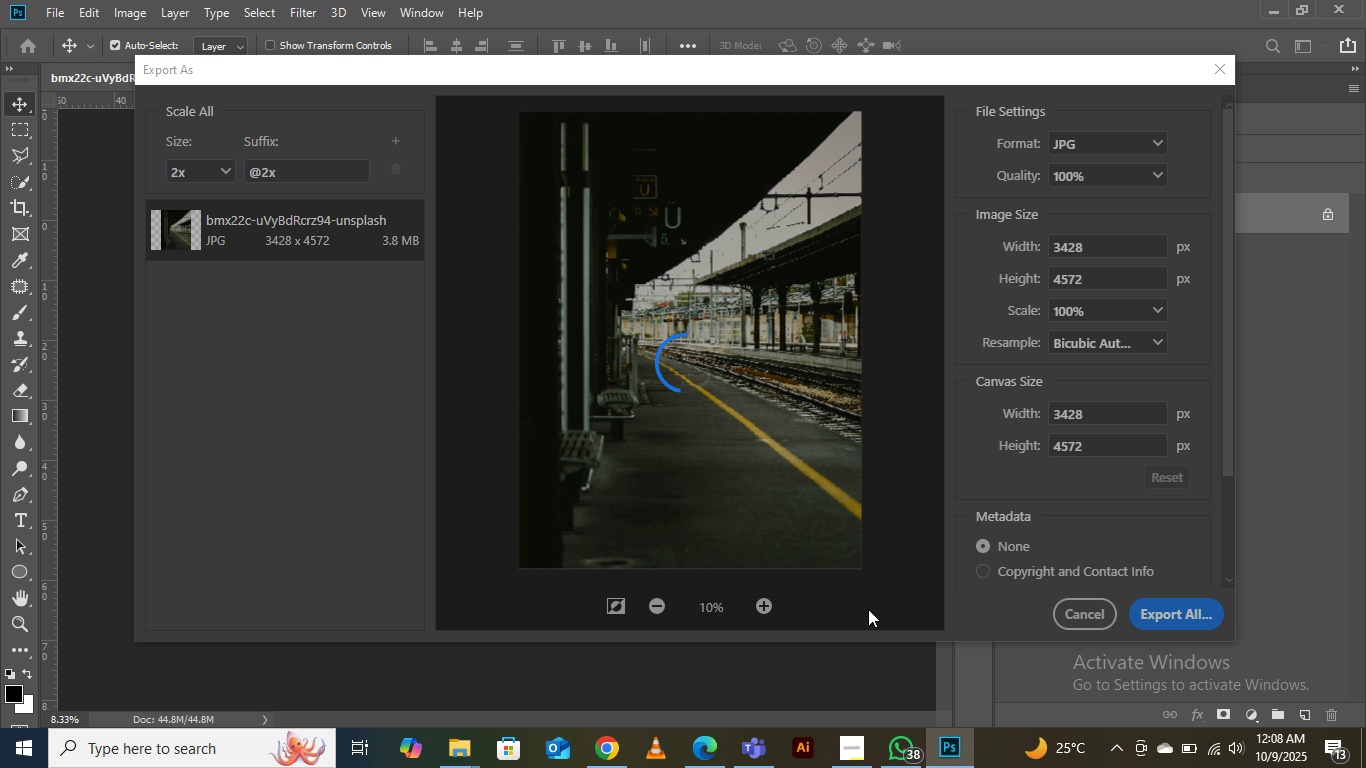 
left_click([851, 765])